 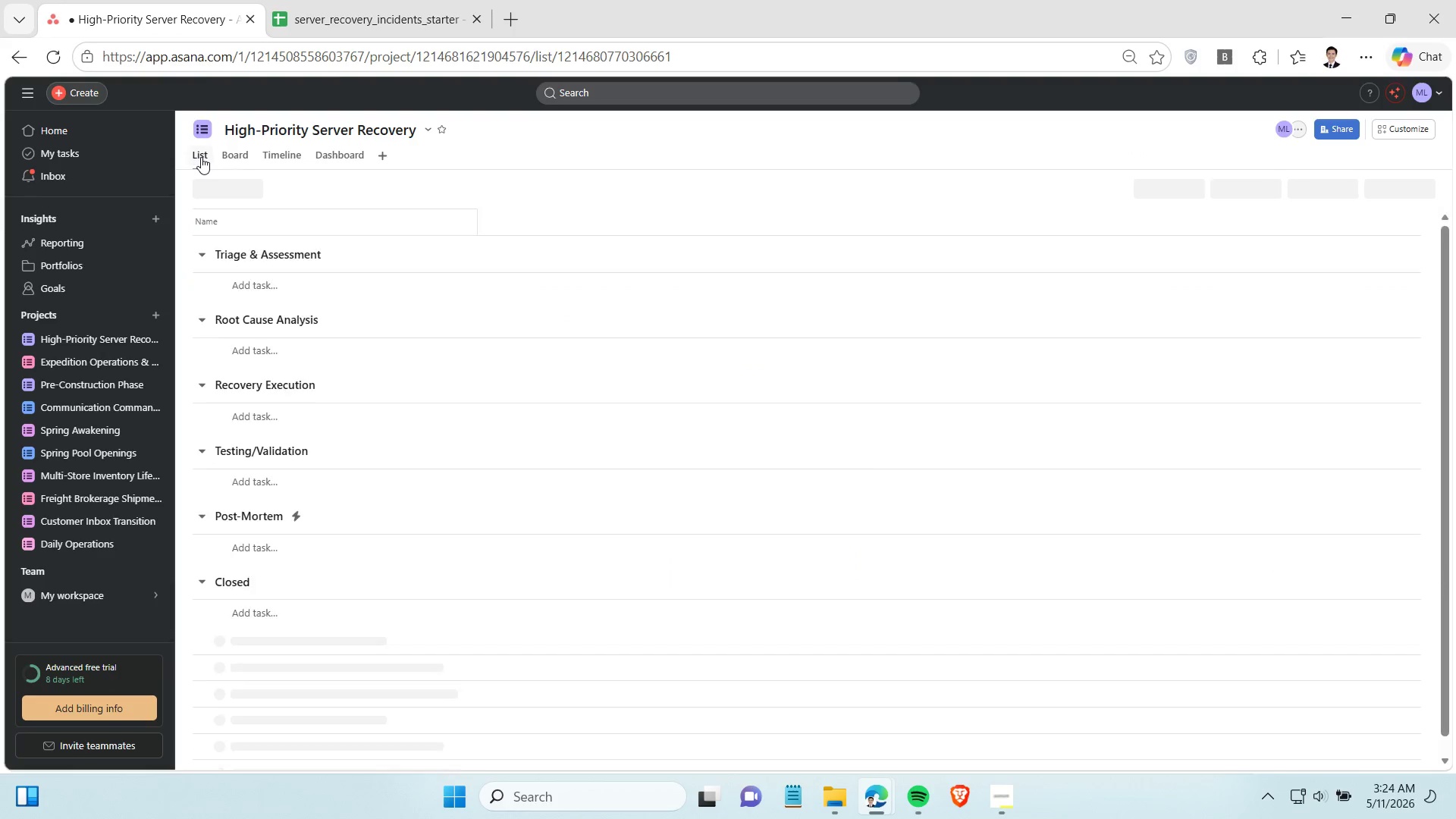 
left_click([1269, 187])
 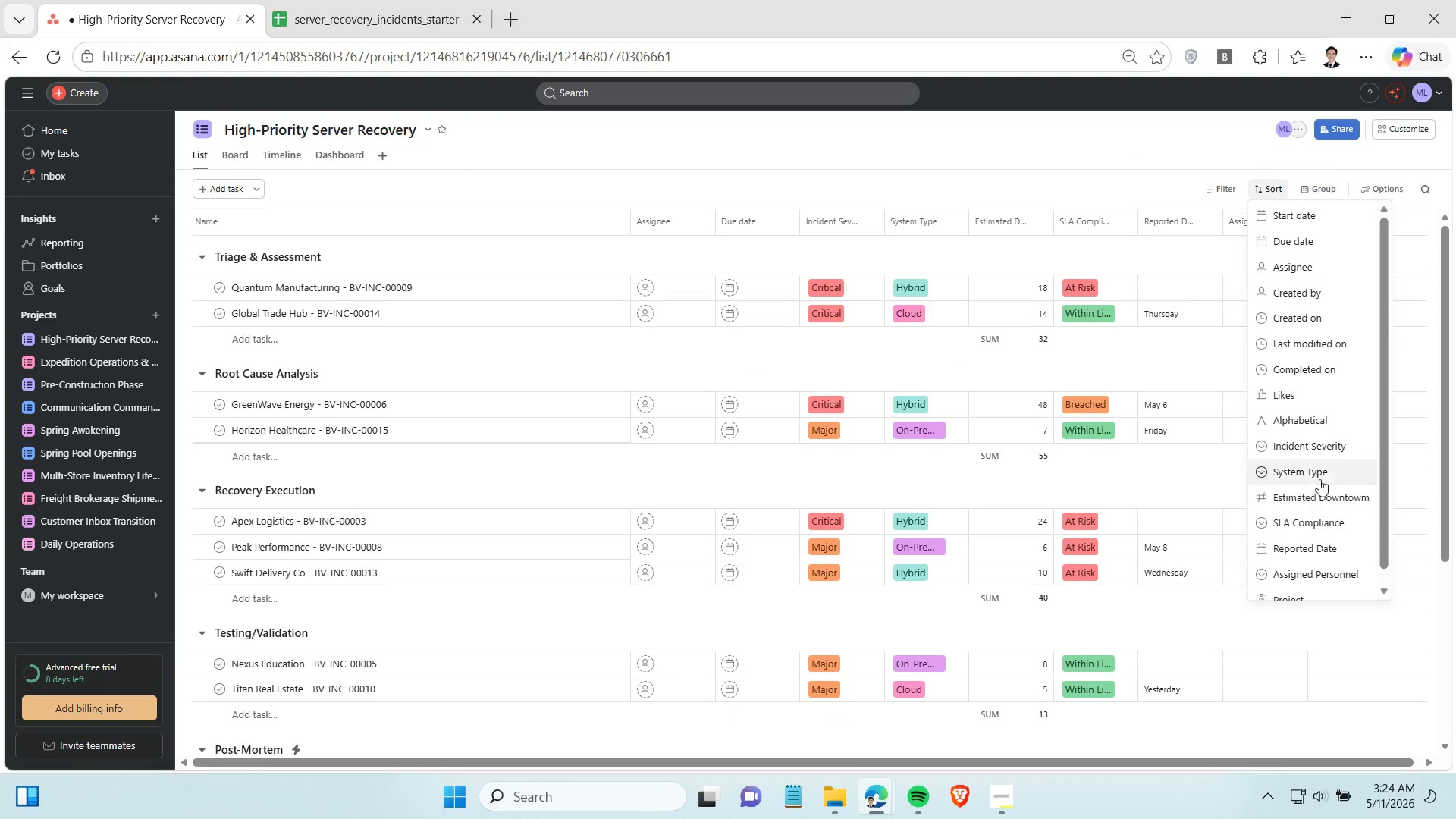 
left_click([1316, 449])
 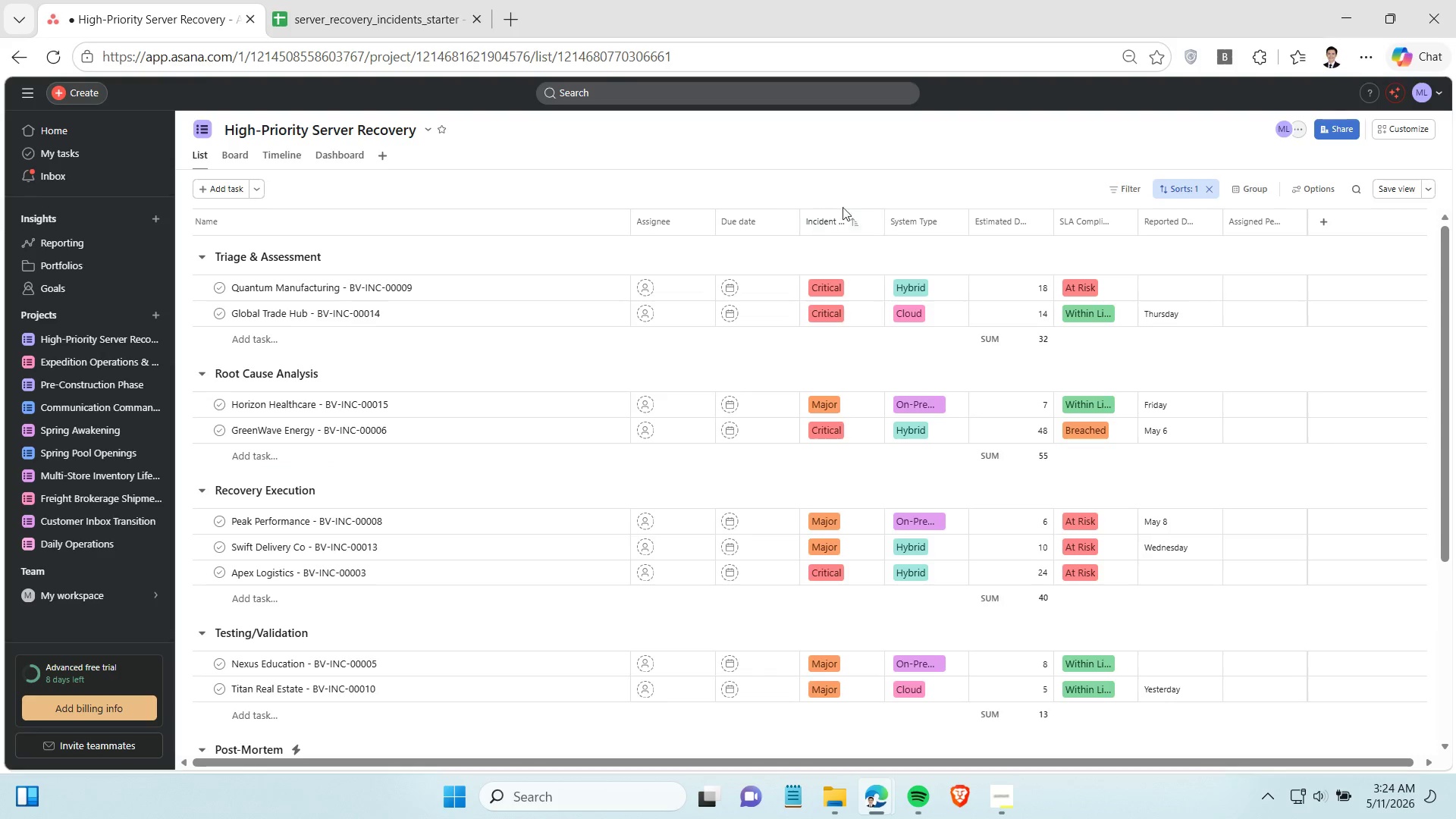 
wait(5.05)
 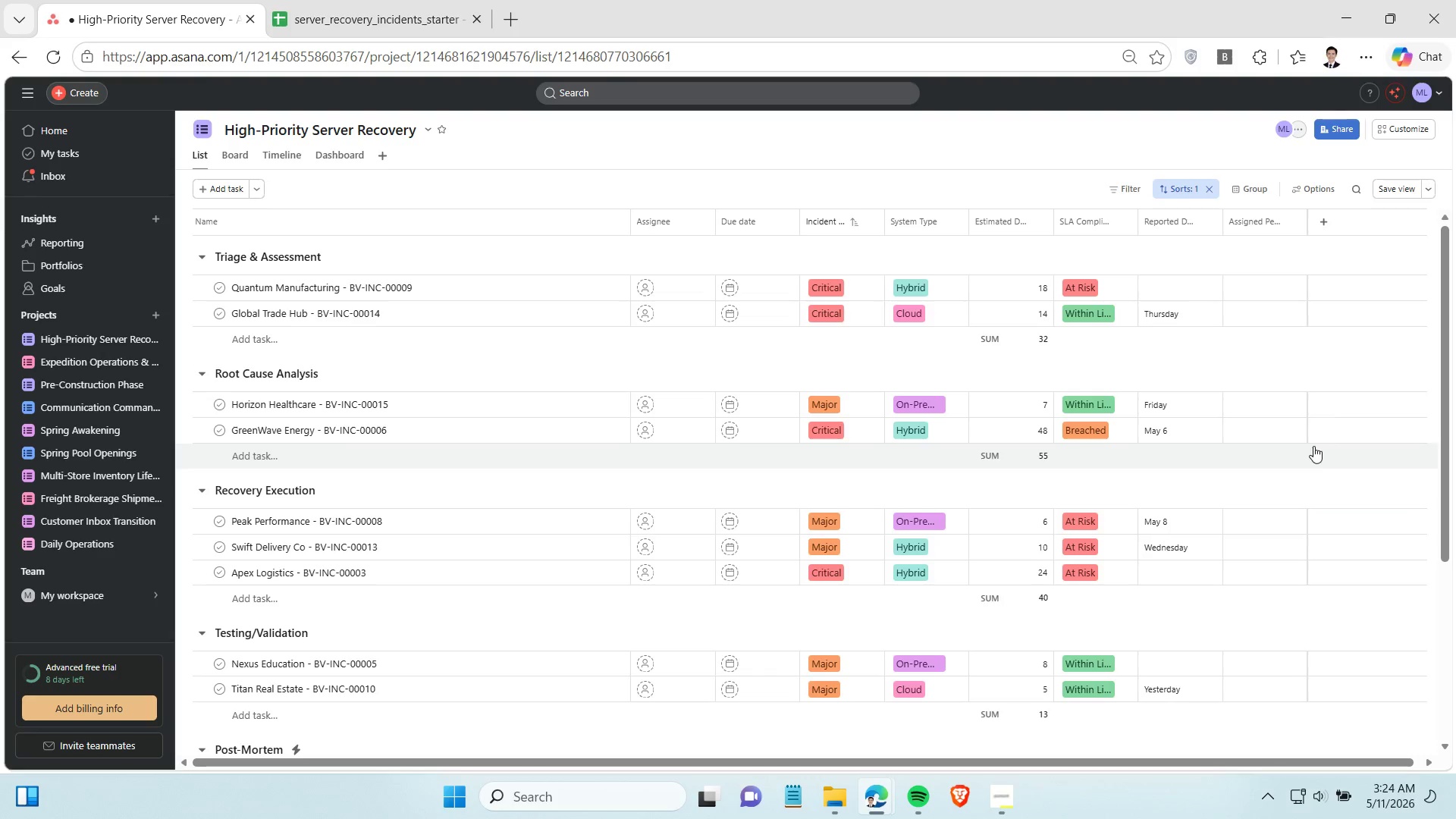 
scroll: coordinate [813, 425], scroll_direction: down, amount: 6.0
 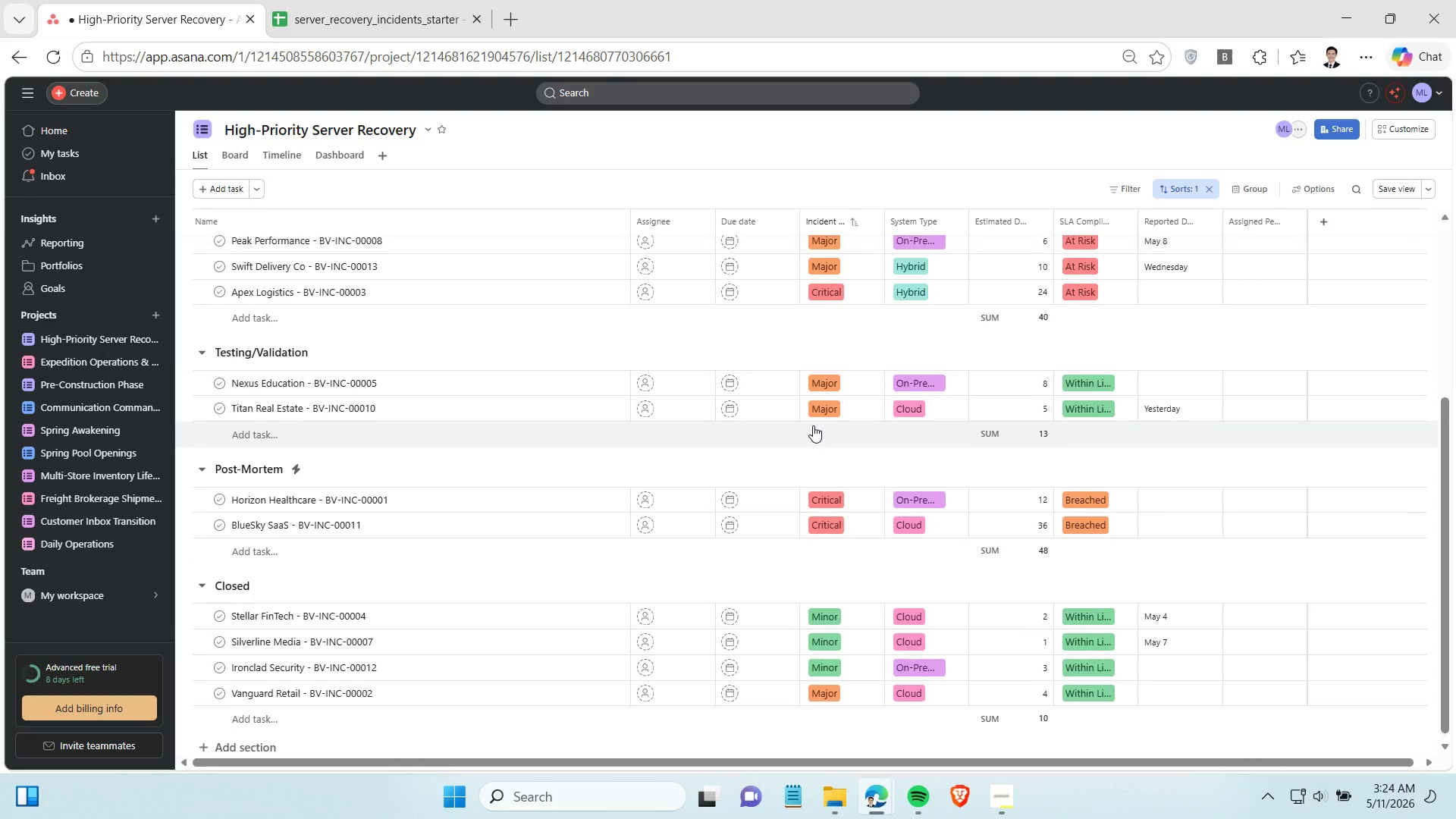 
scroll: coordinate [821, 382], scroll_direction: up, amount: 8.0
 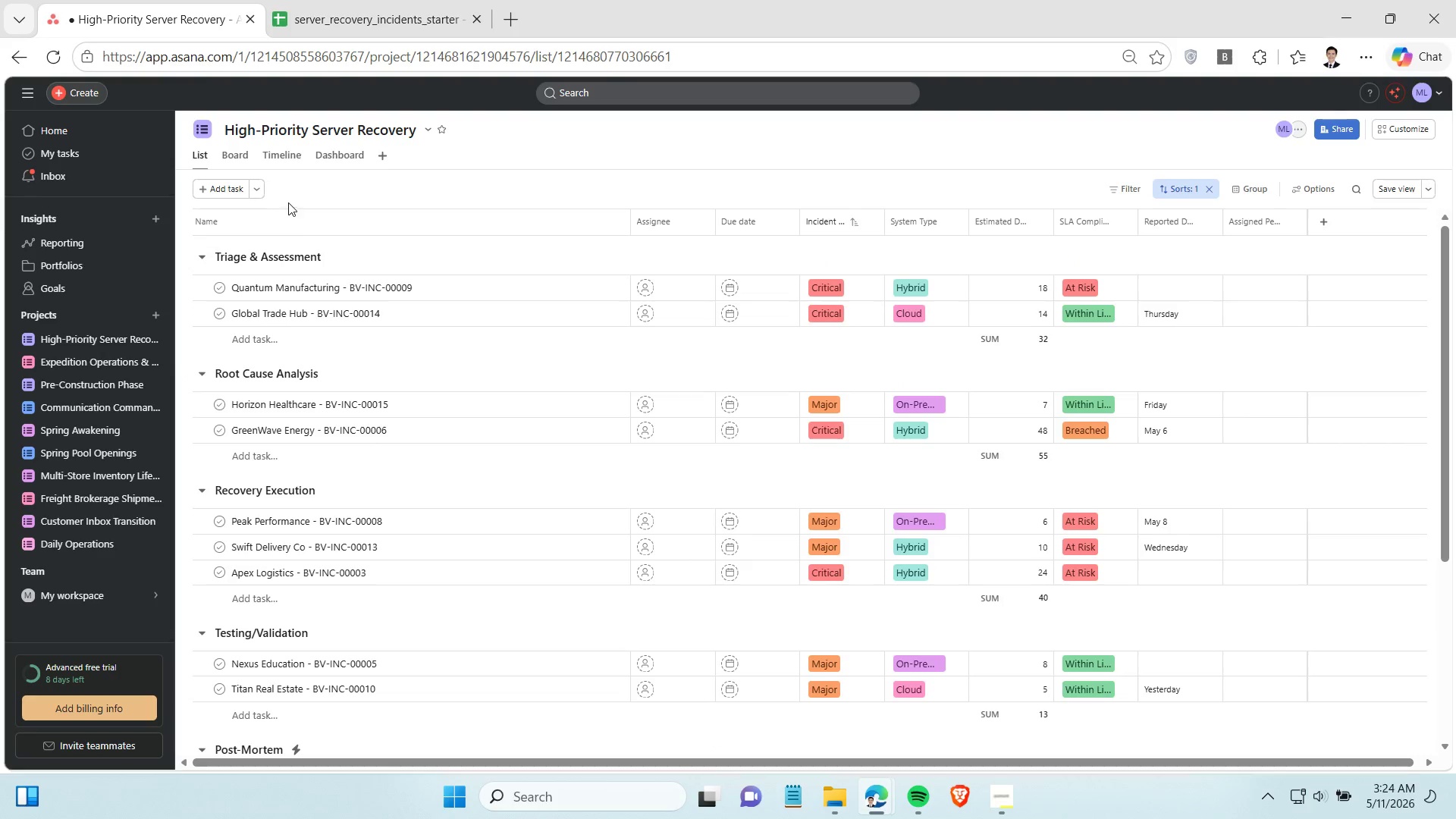 
left_click([1005, 795])